 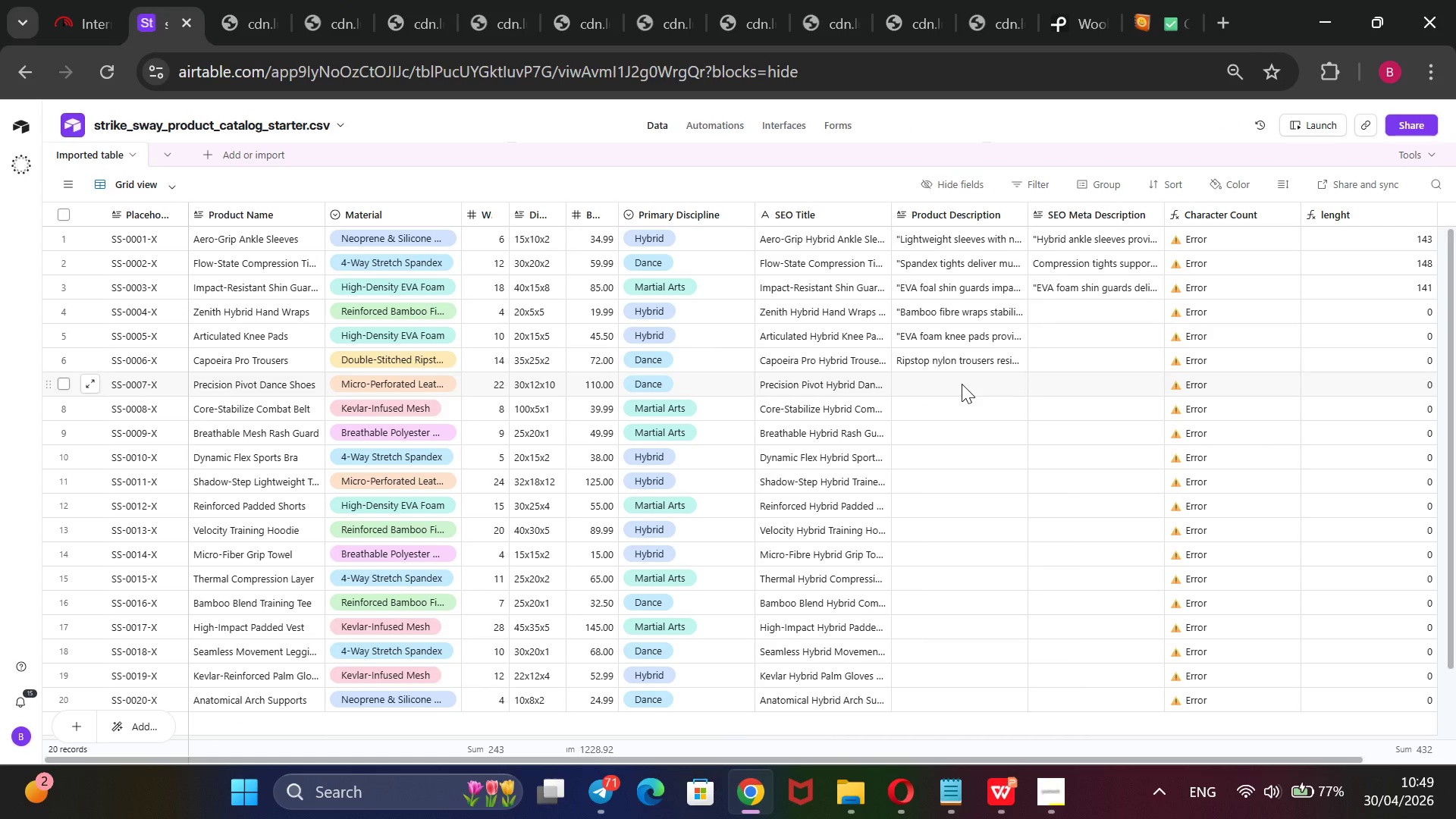 
type(Leatherette shoes deliver breathable f)
key(Backspace)
type(grip and pivot precision)
 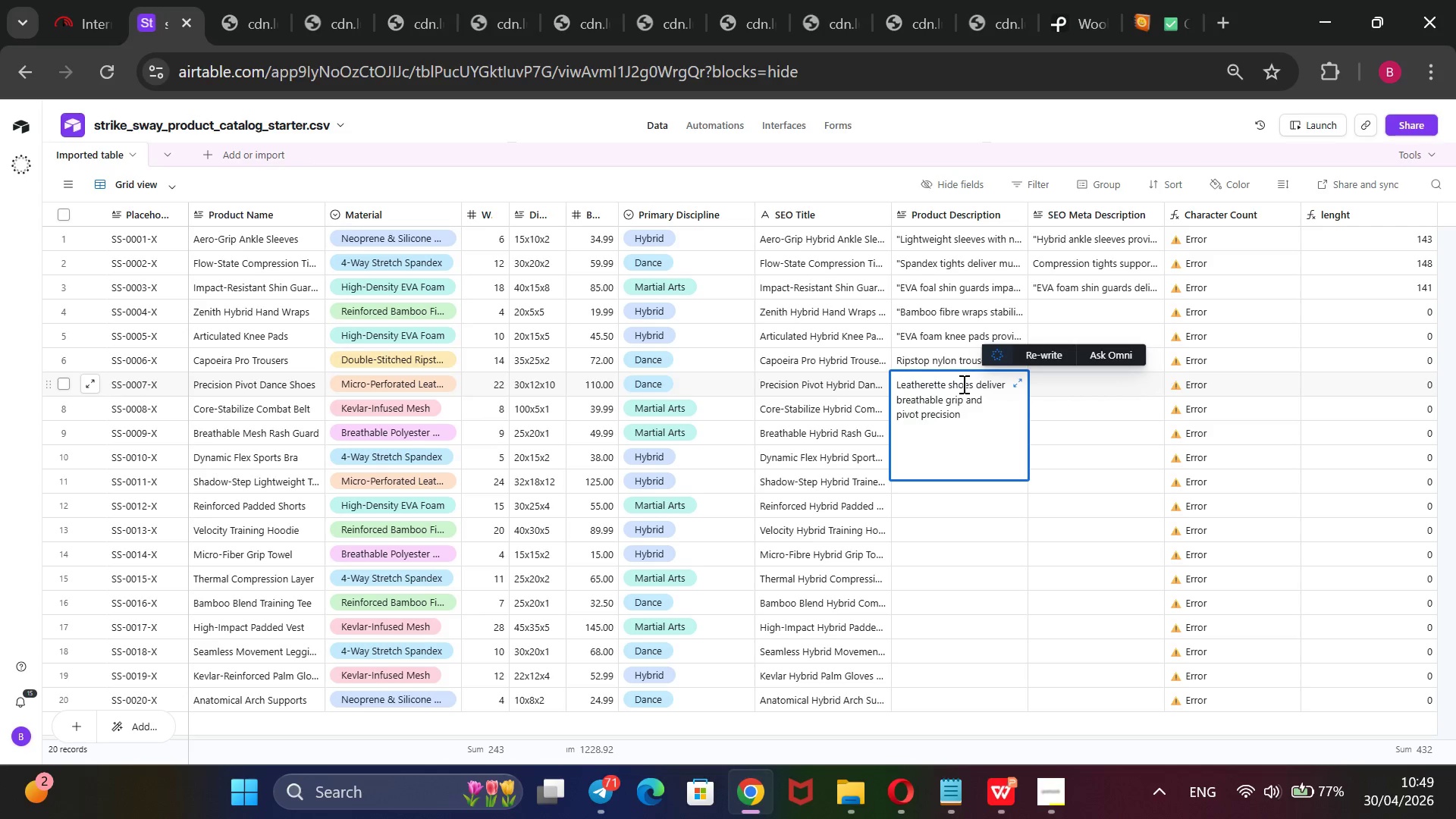 
type(, supporting martial arts footwork and dna)
key(Backspace)
key(Backspace)
type(ance shoes provide )
 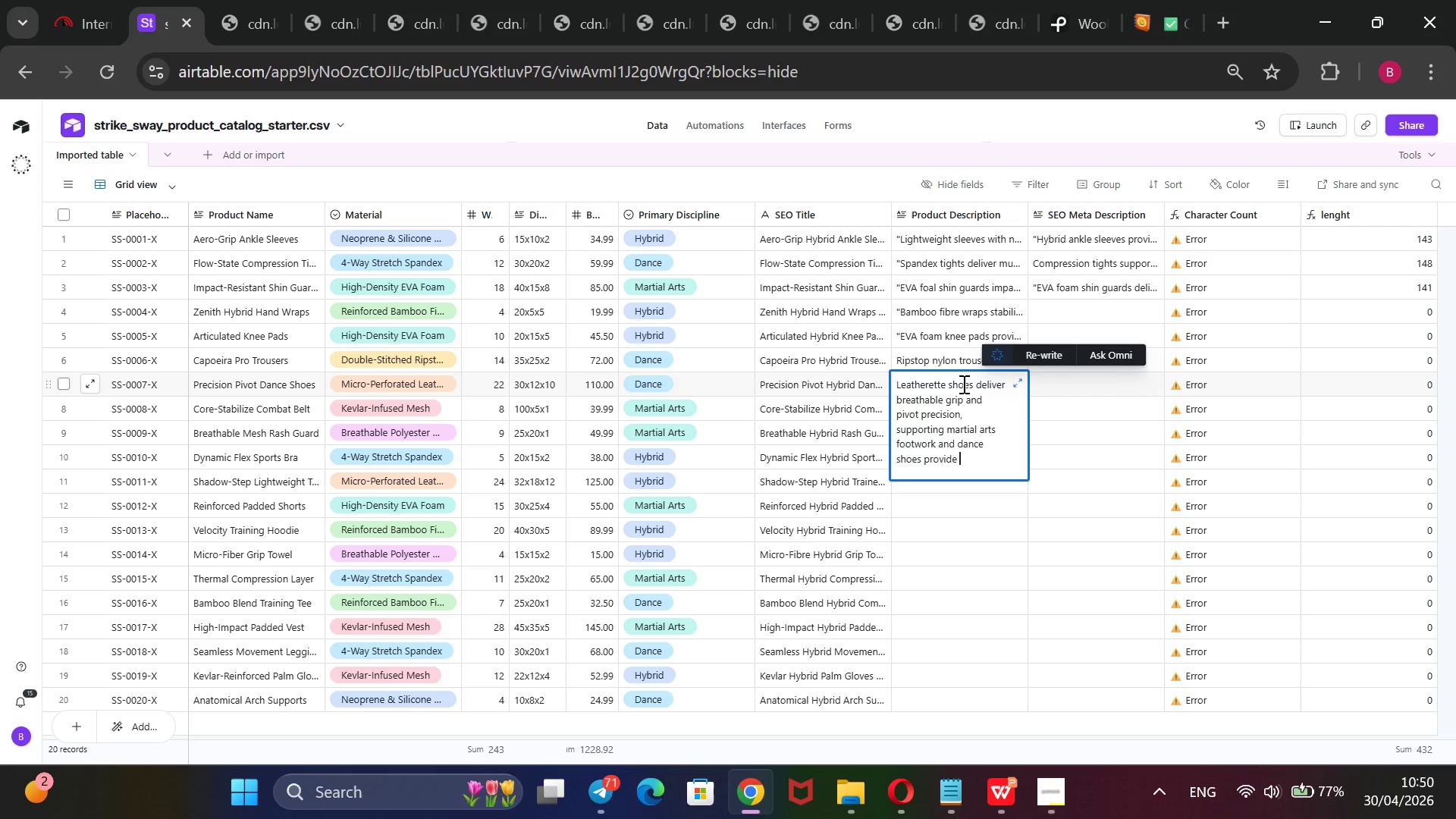 
hold_key(key=Backspace, duration=0.73)
 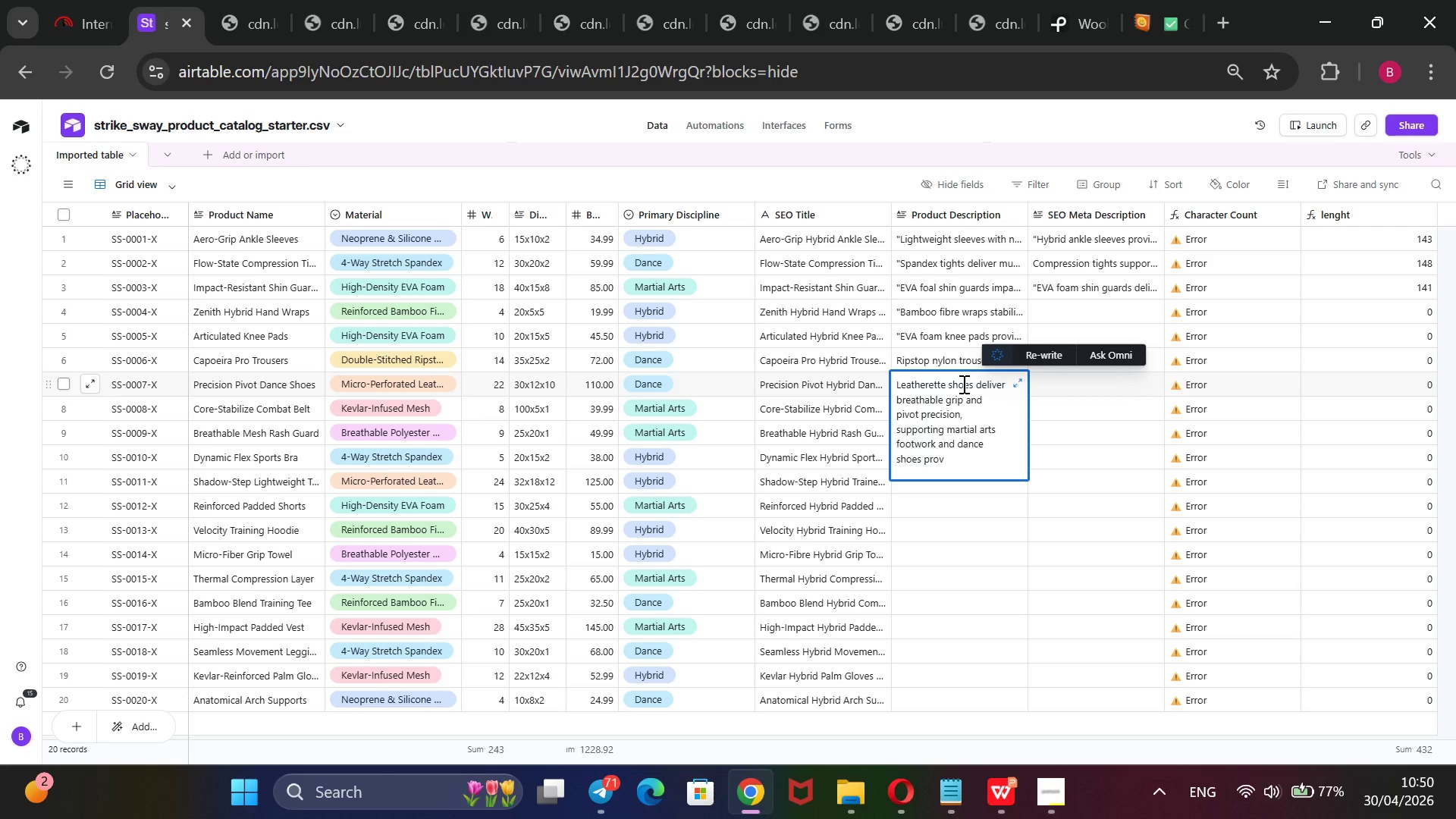 
hold_key(key=Backspace, duration=0.78)
 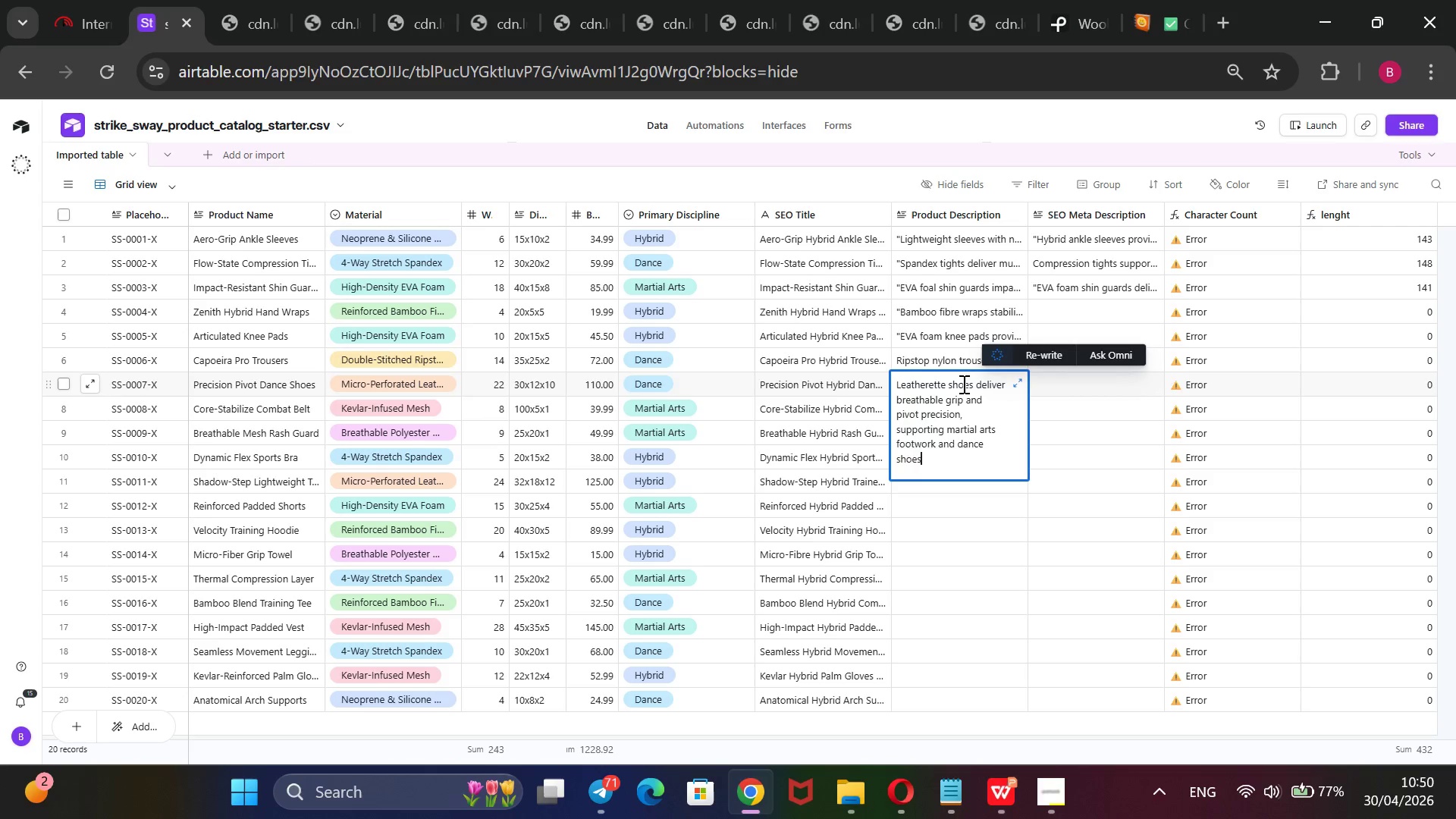 
hold_key(key=Backspace, duration=0.72)
 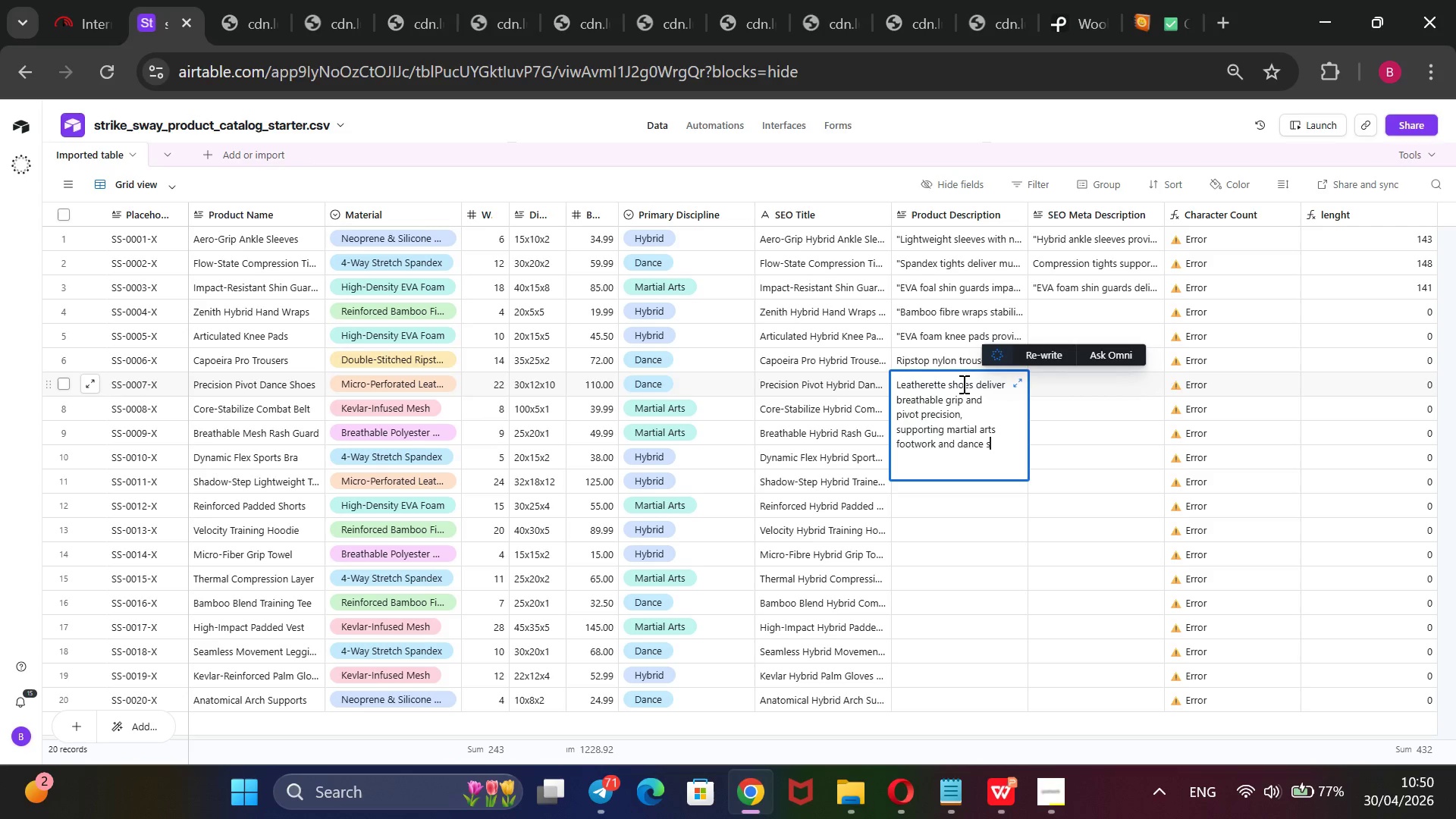 
key(Backspace)
type(pins with reinforced durable soles.)
 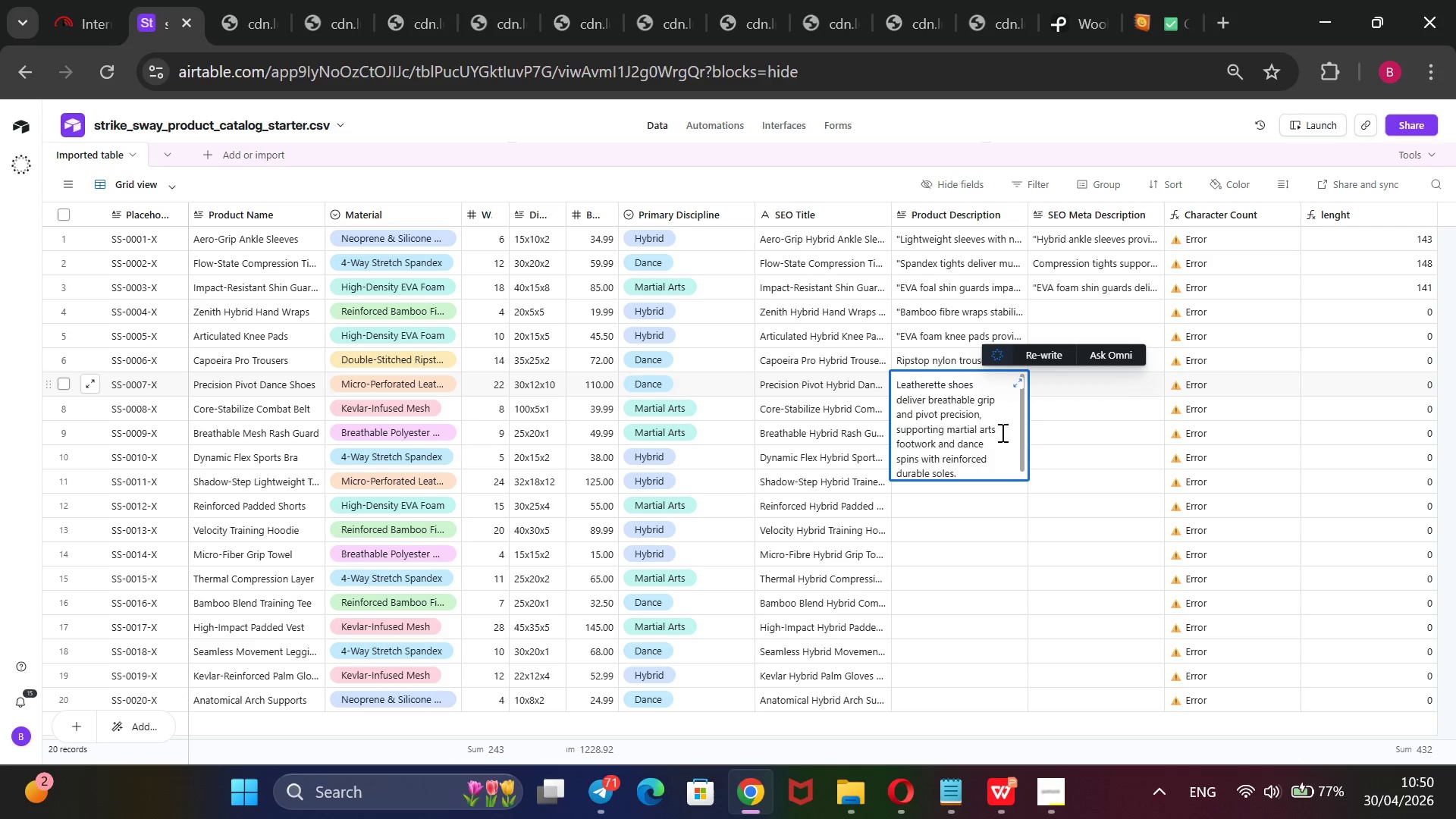 
mouse_move([955, 162])
 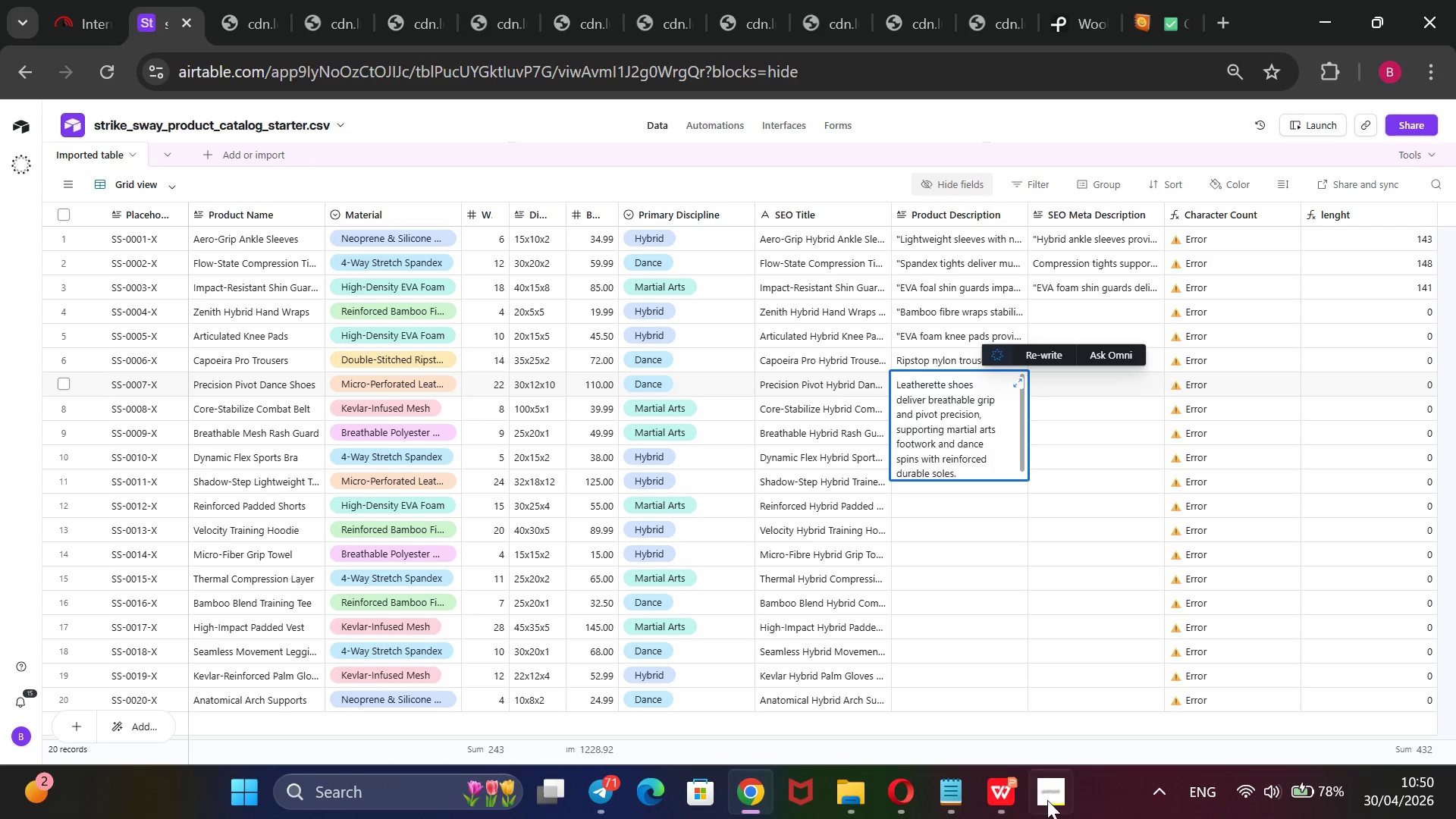 
left_click([1045, 800])